 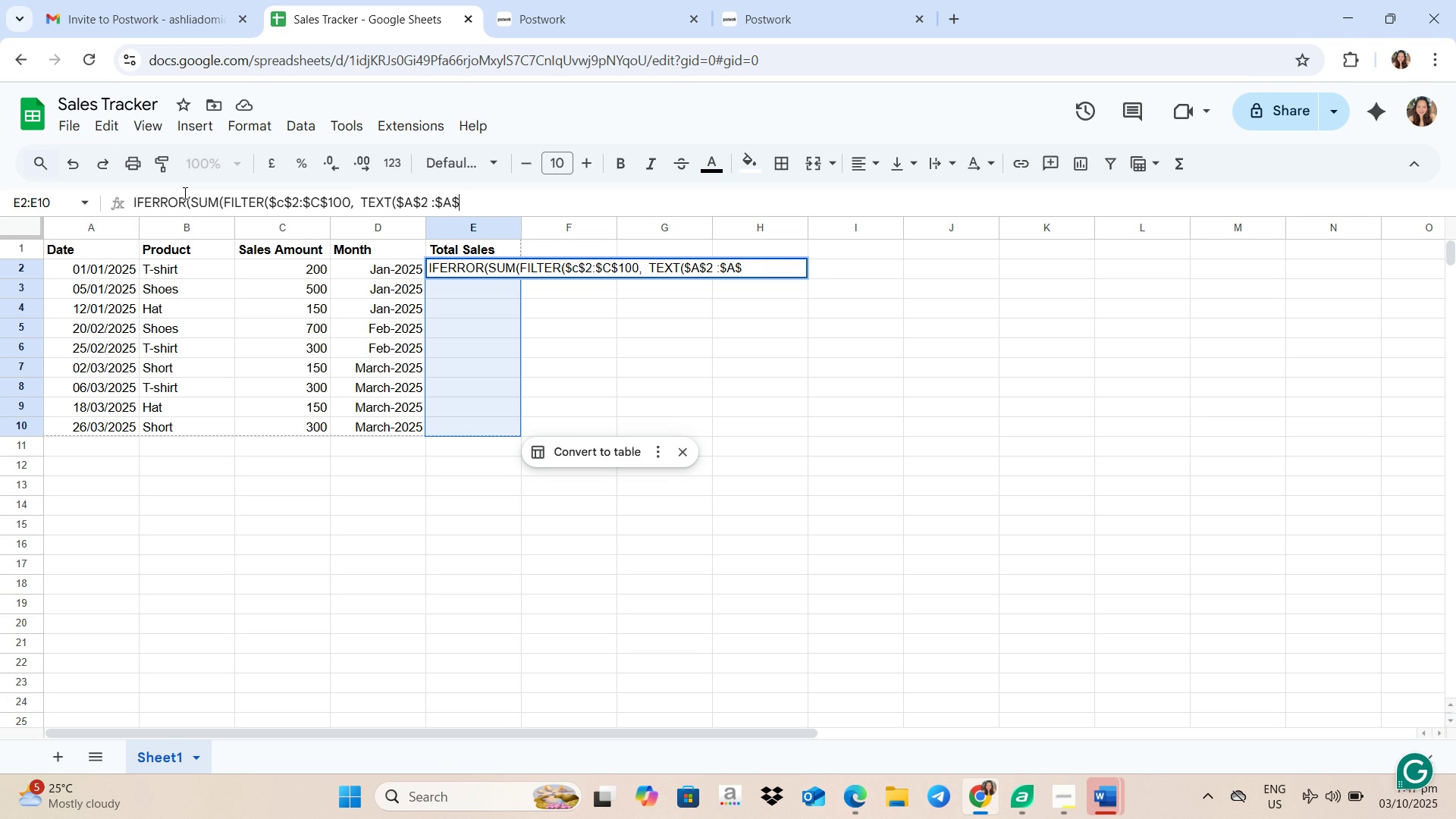 
key(Numpad1)
 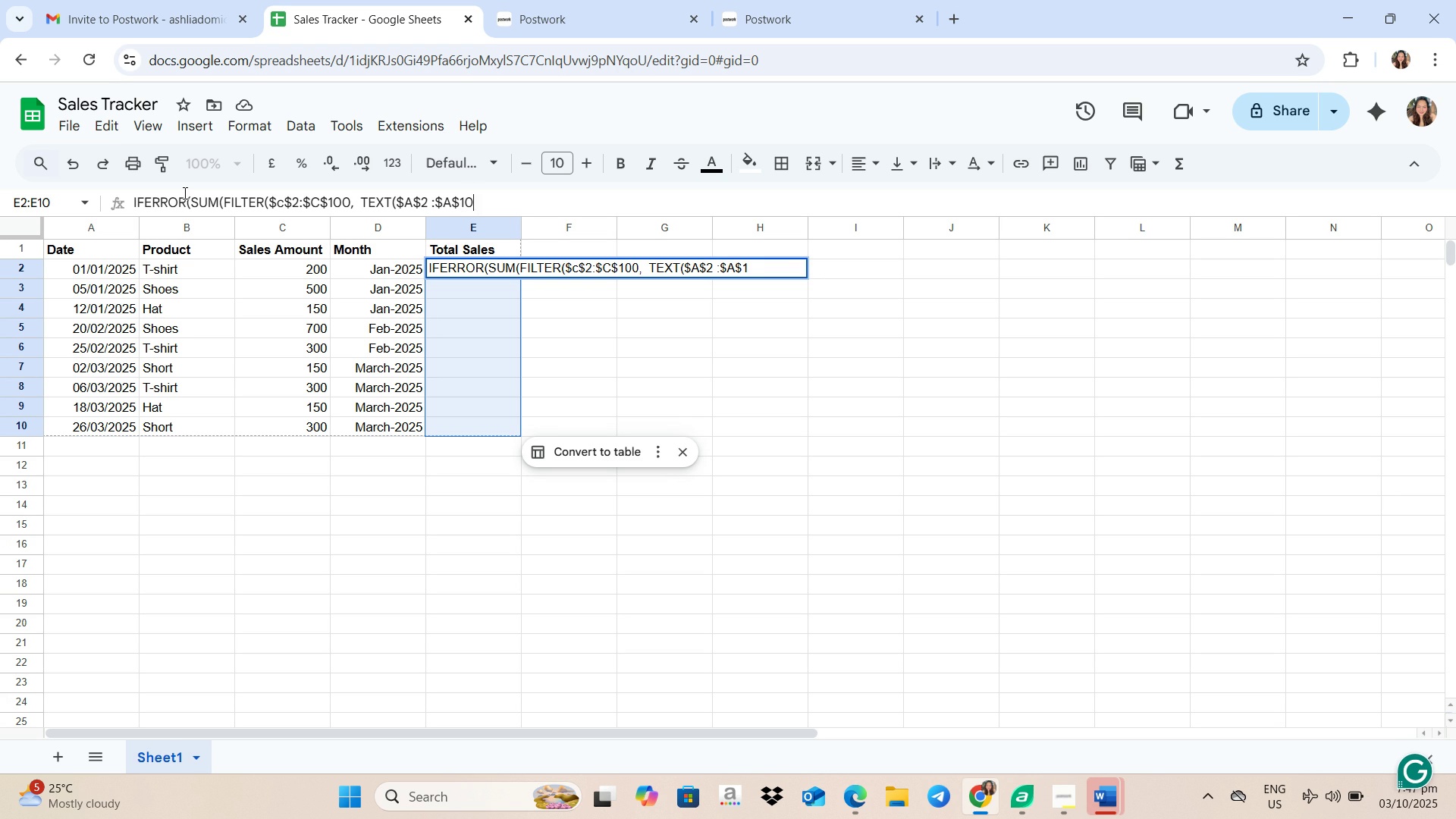 
key(Numpad0)
 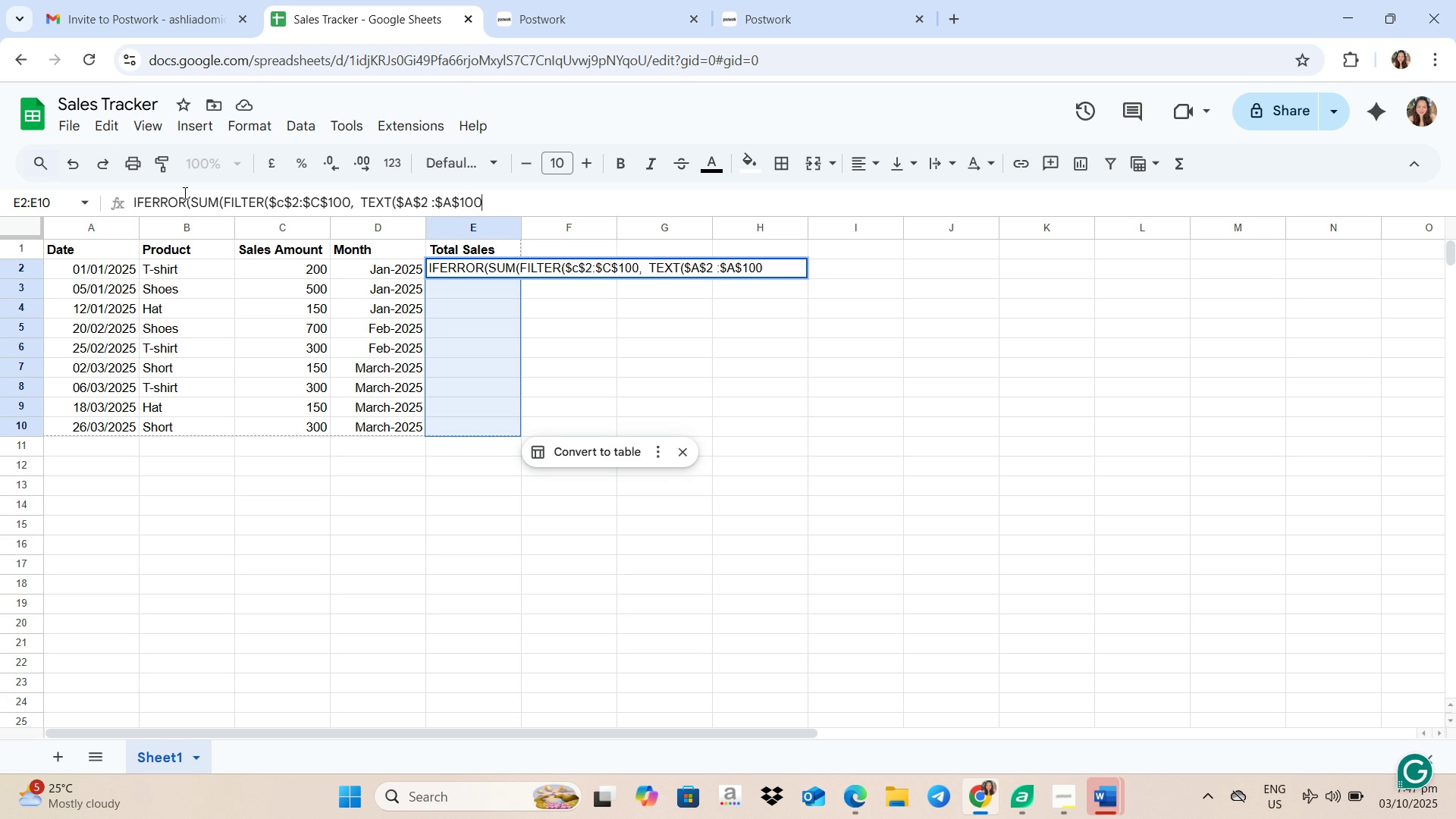 
key(Numpad0)
 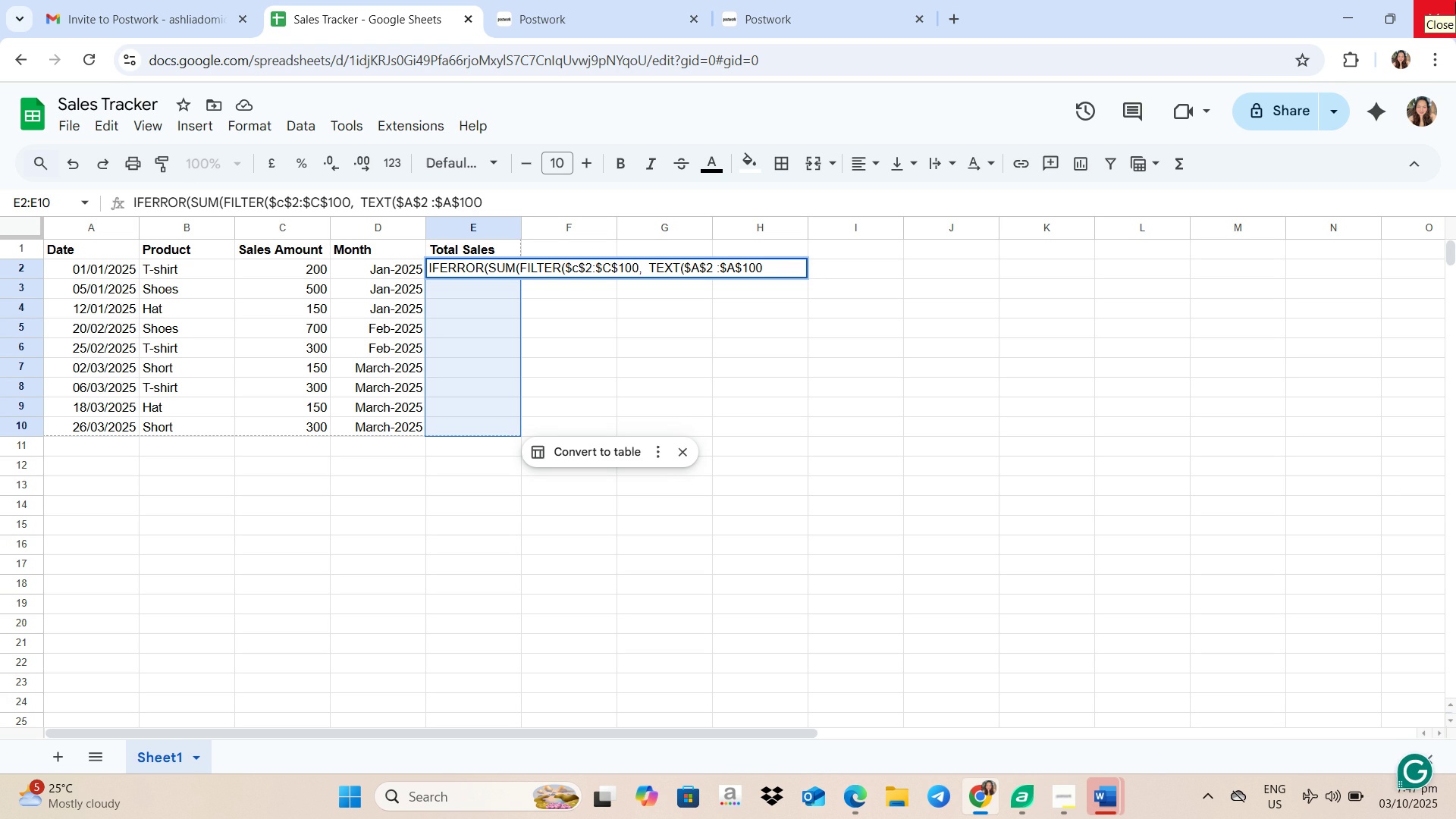 
type(,"MMM_)
key(Backspace)
type(-YYYY")=A2)